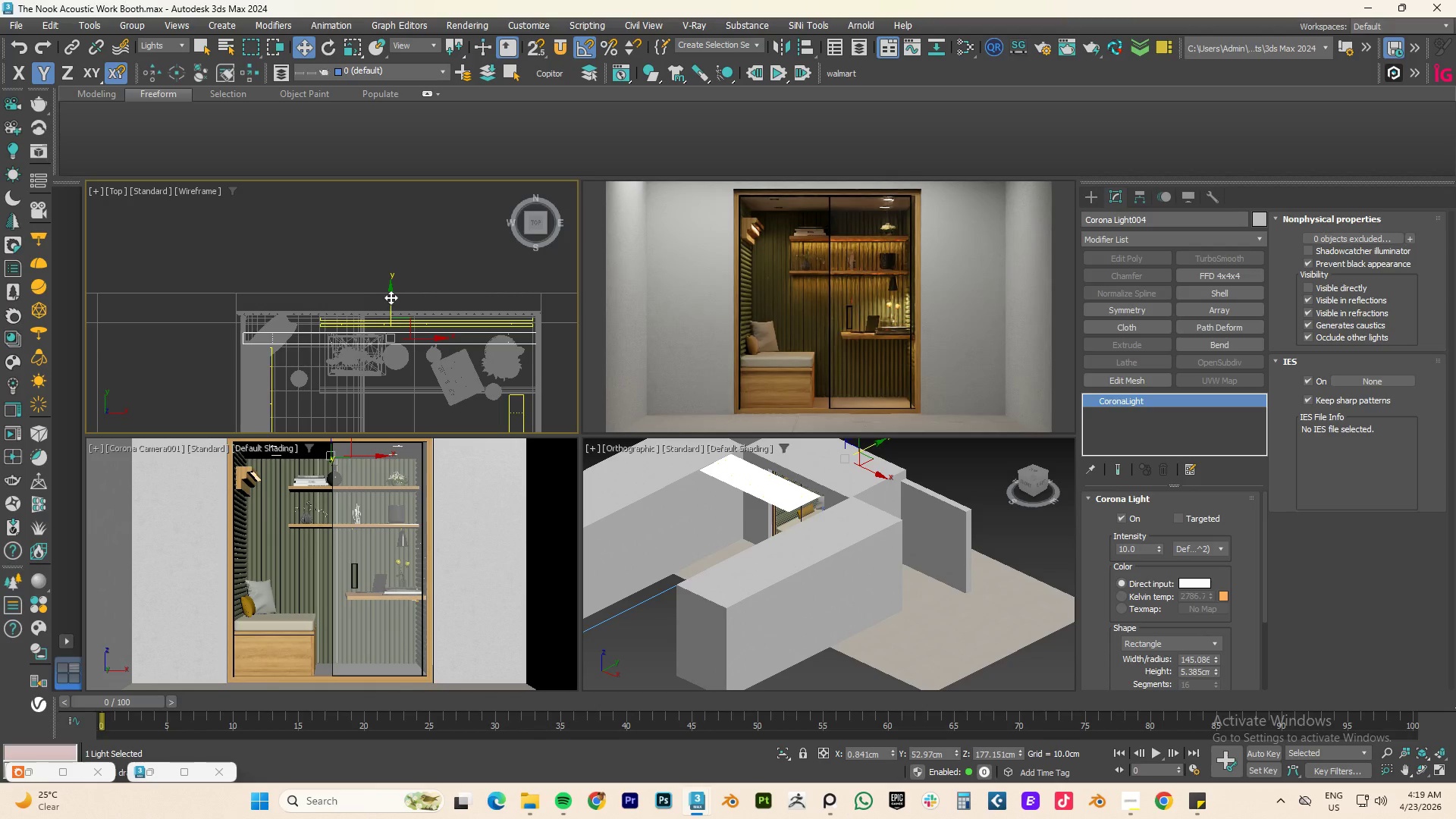 
left_click_drag(start_coordinate=[391, 297], to_coordinate=[391, 288])
 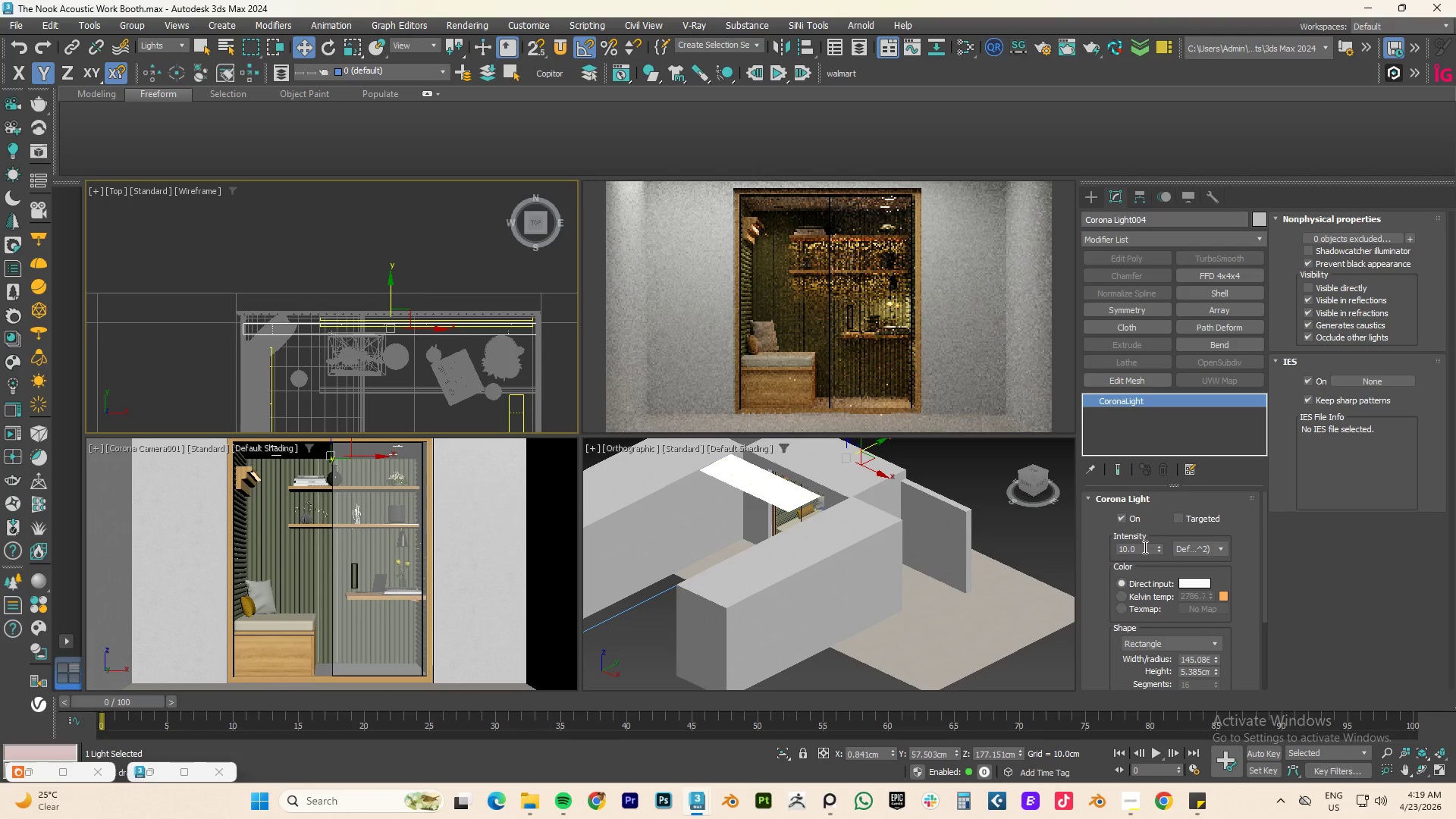 
double_click([1144, 547])
 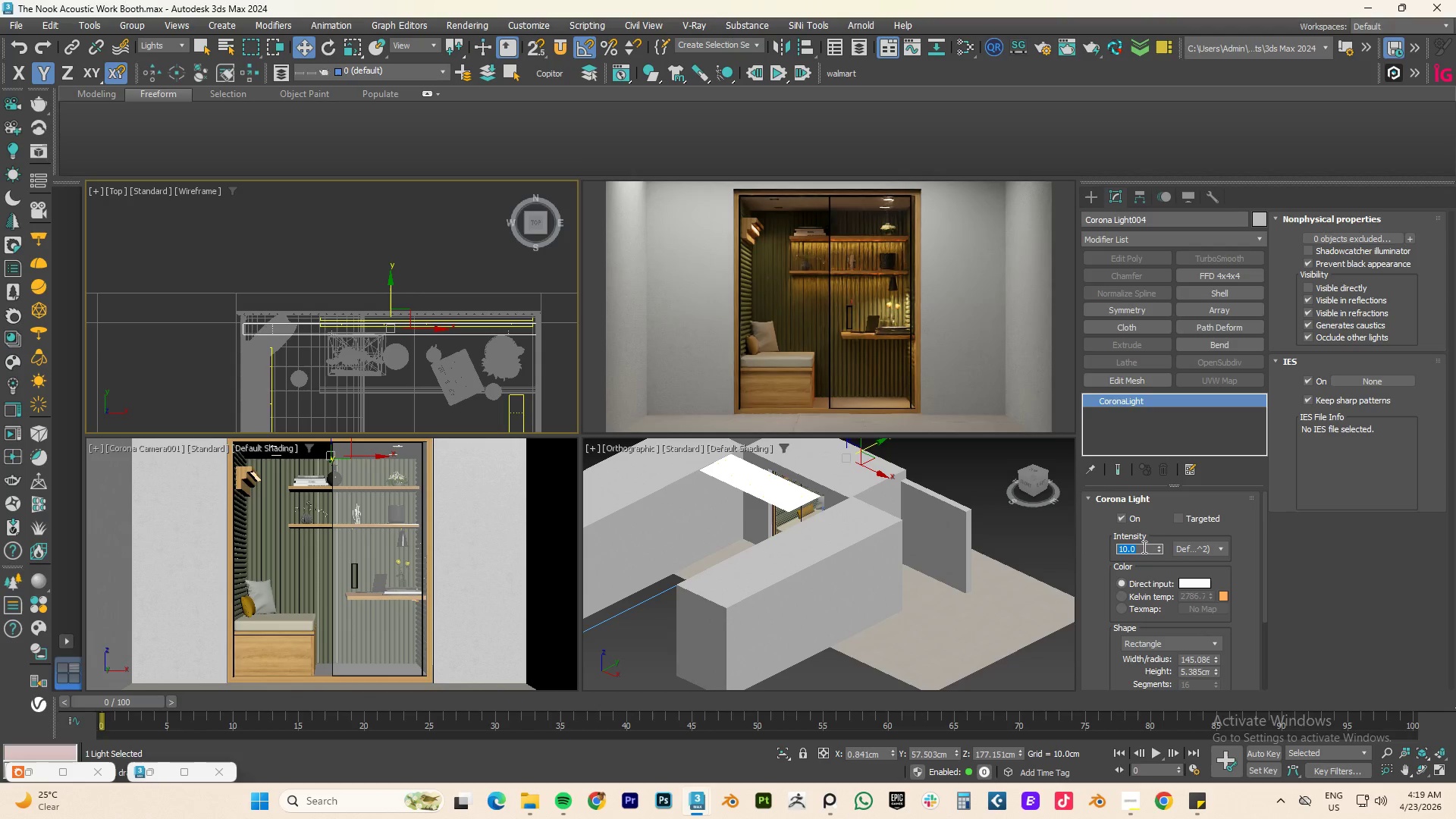 
key(Numpad5)
 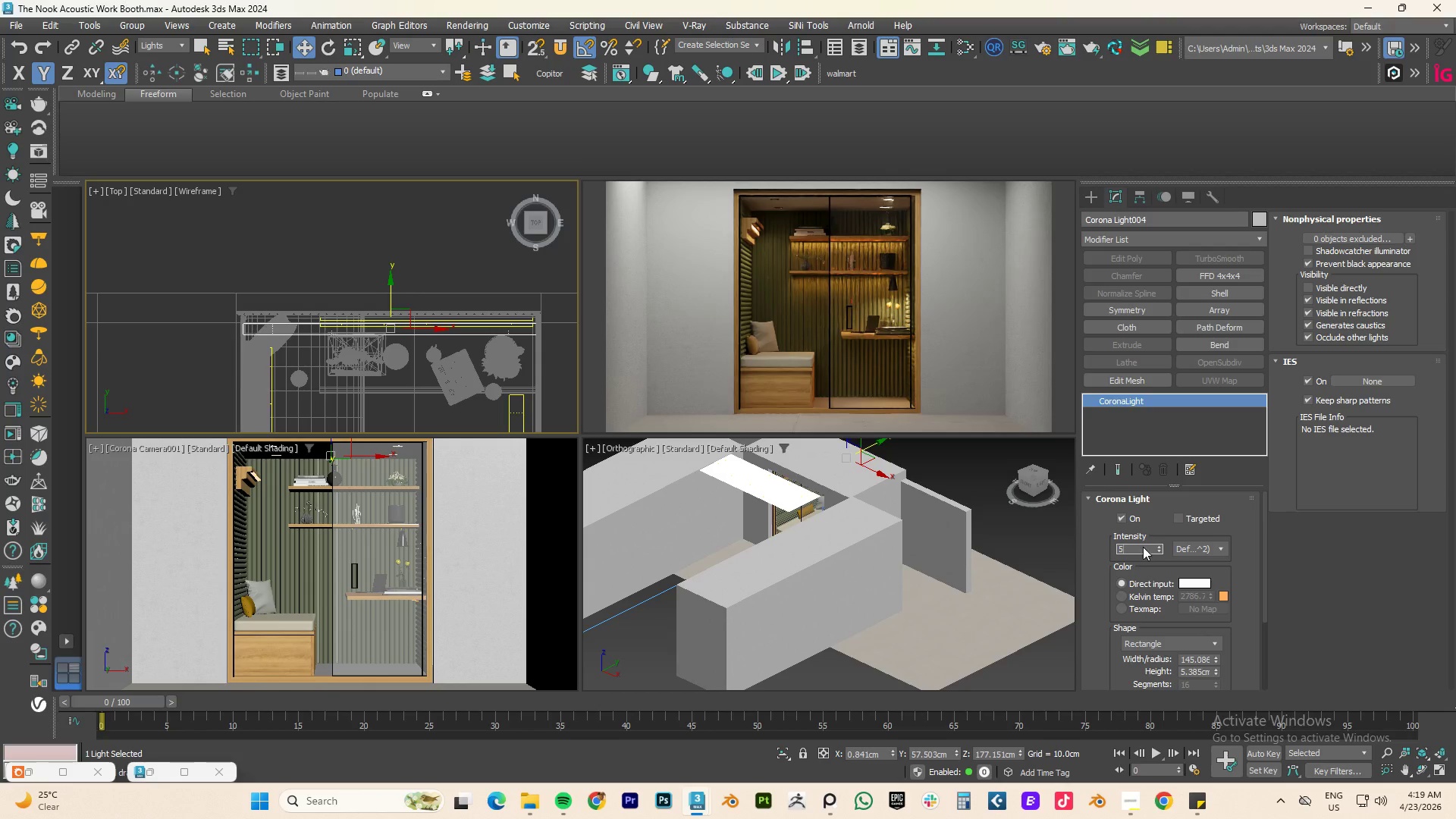 
key(Numpad0)
 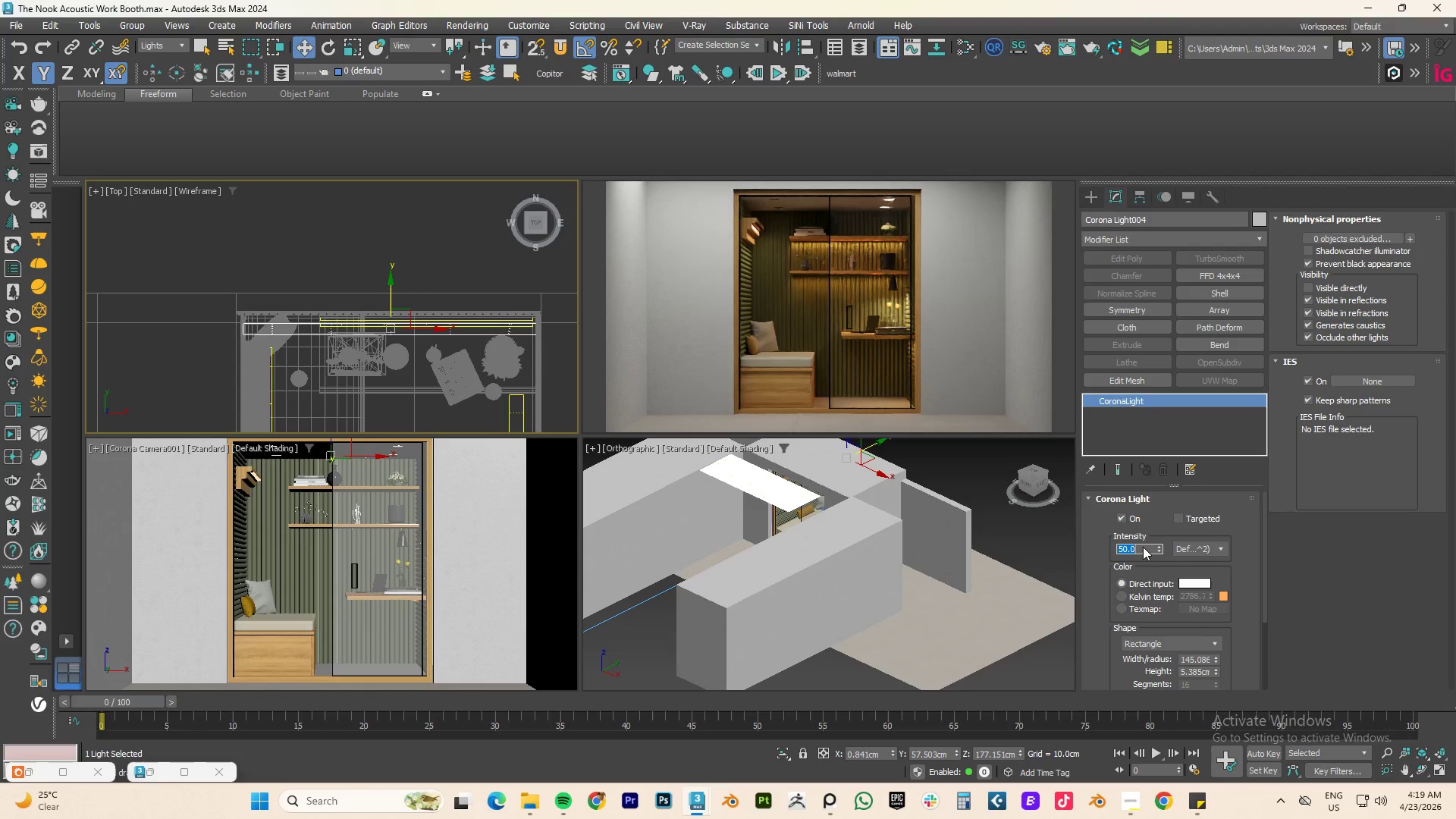 
key(NumpadEnter)
 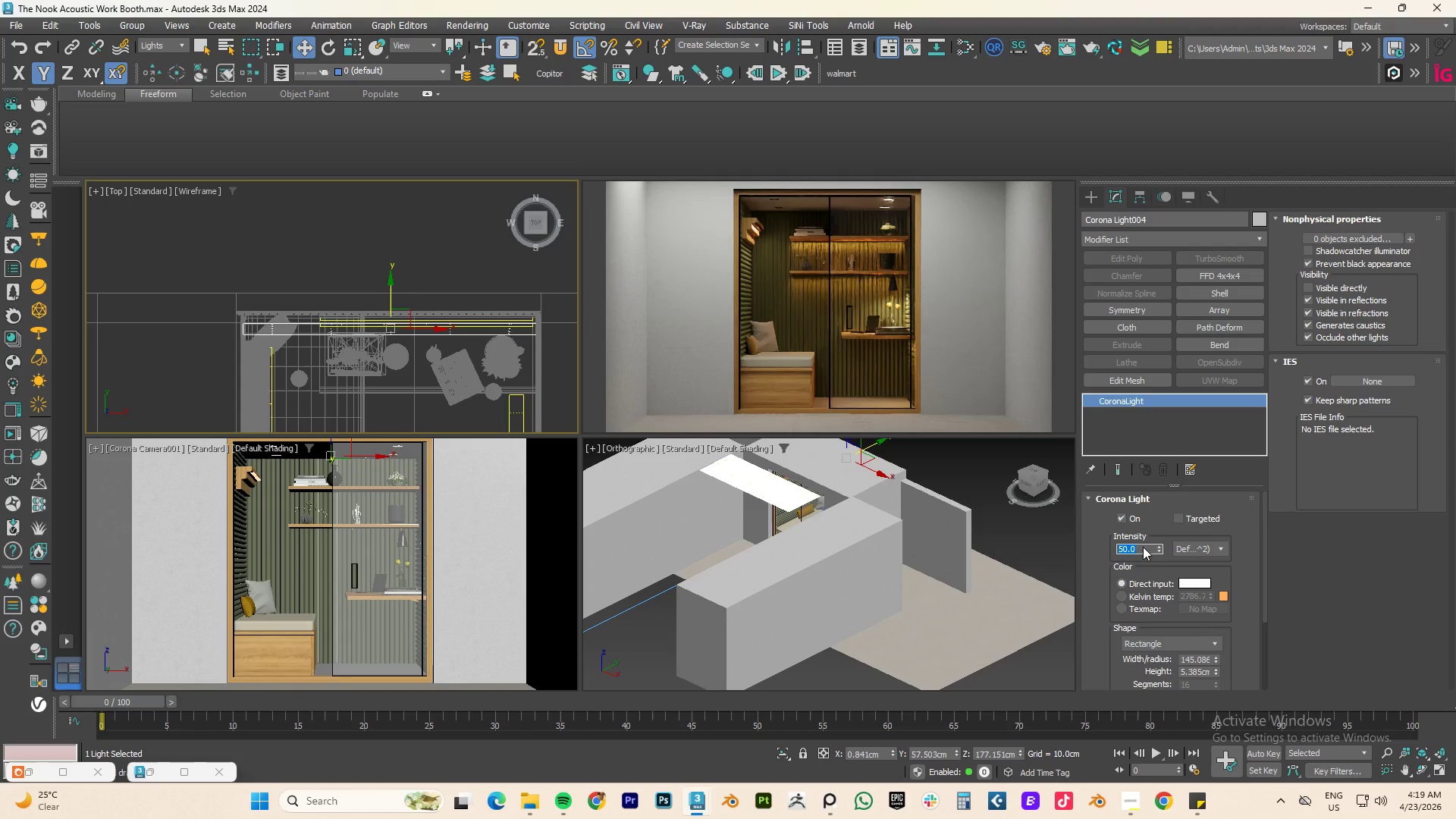 
type(fz)
 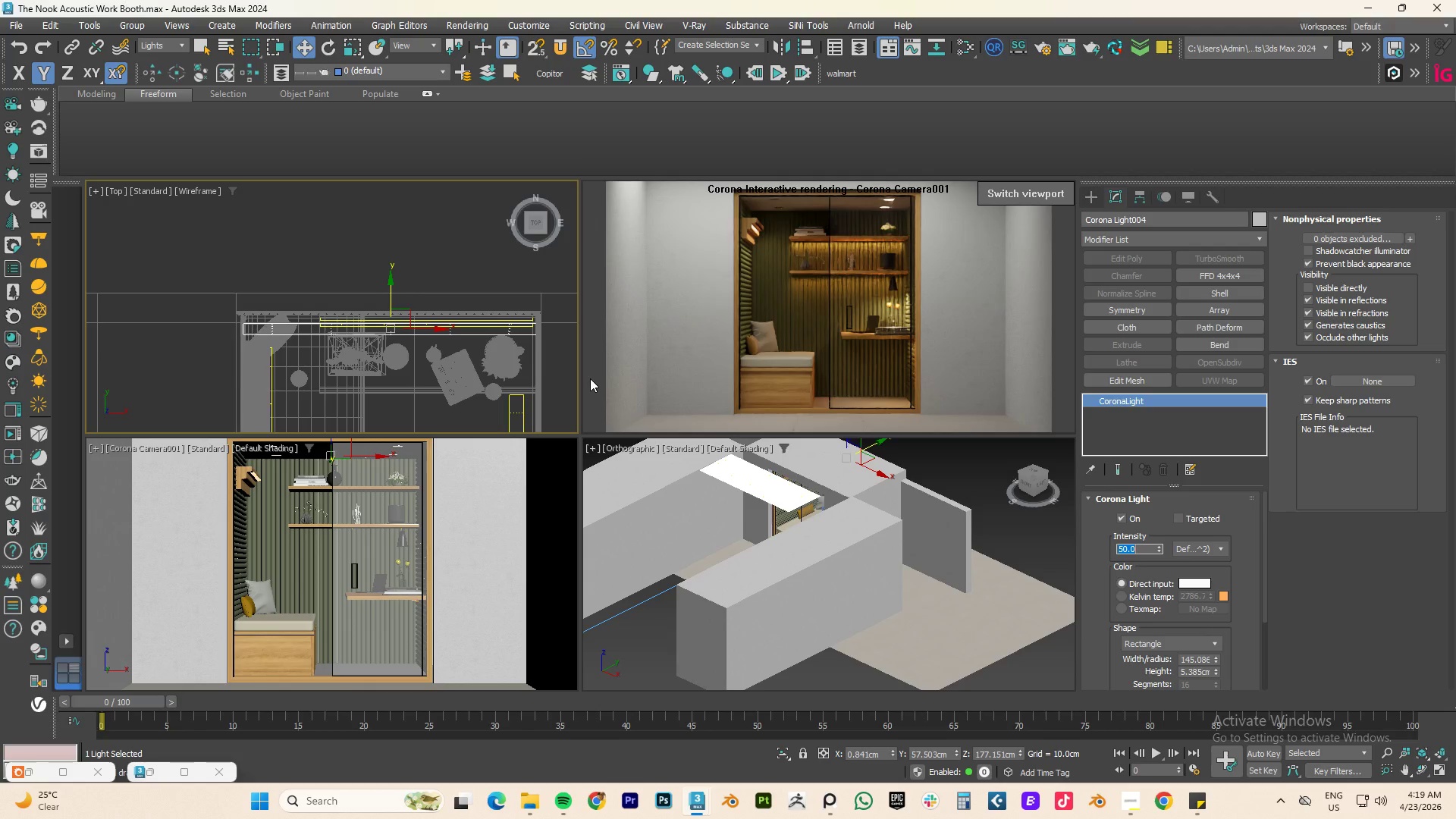 
left_click([589, 378])
 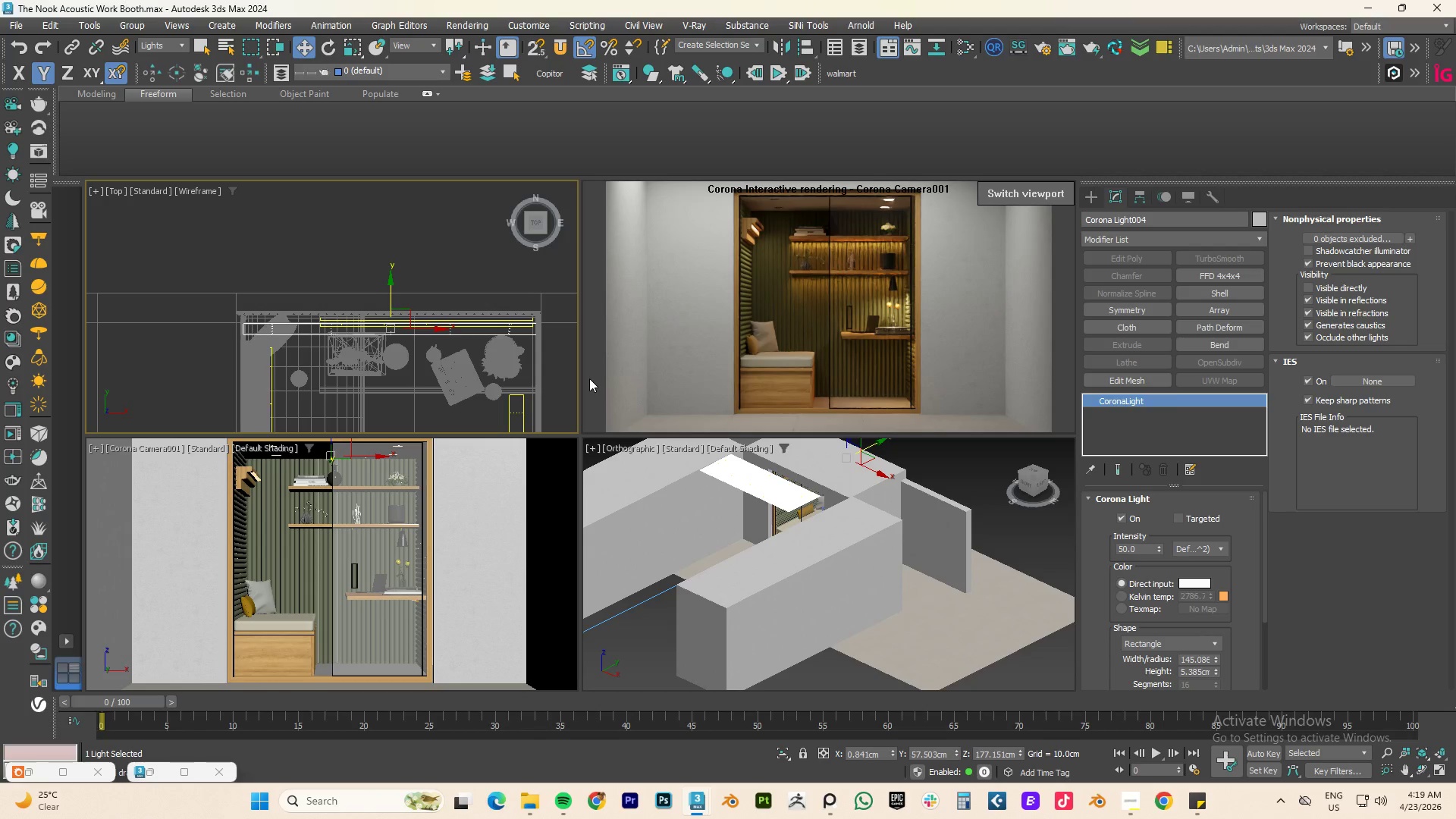 
type(fz)
 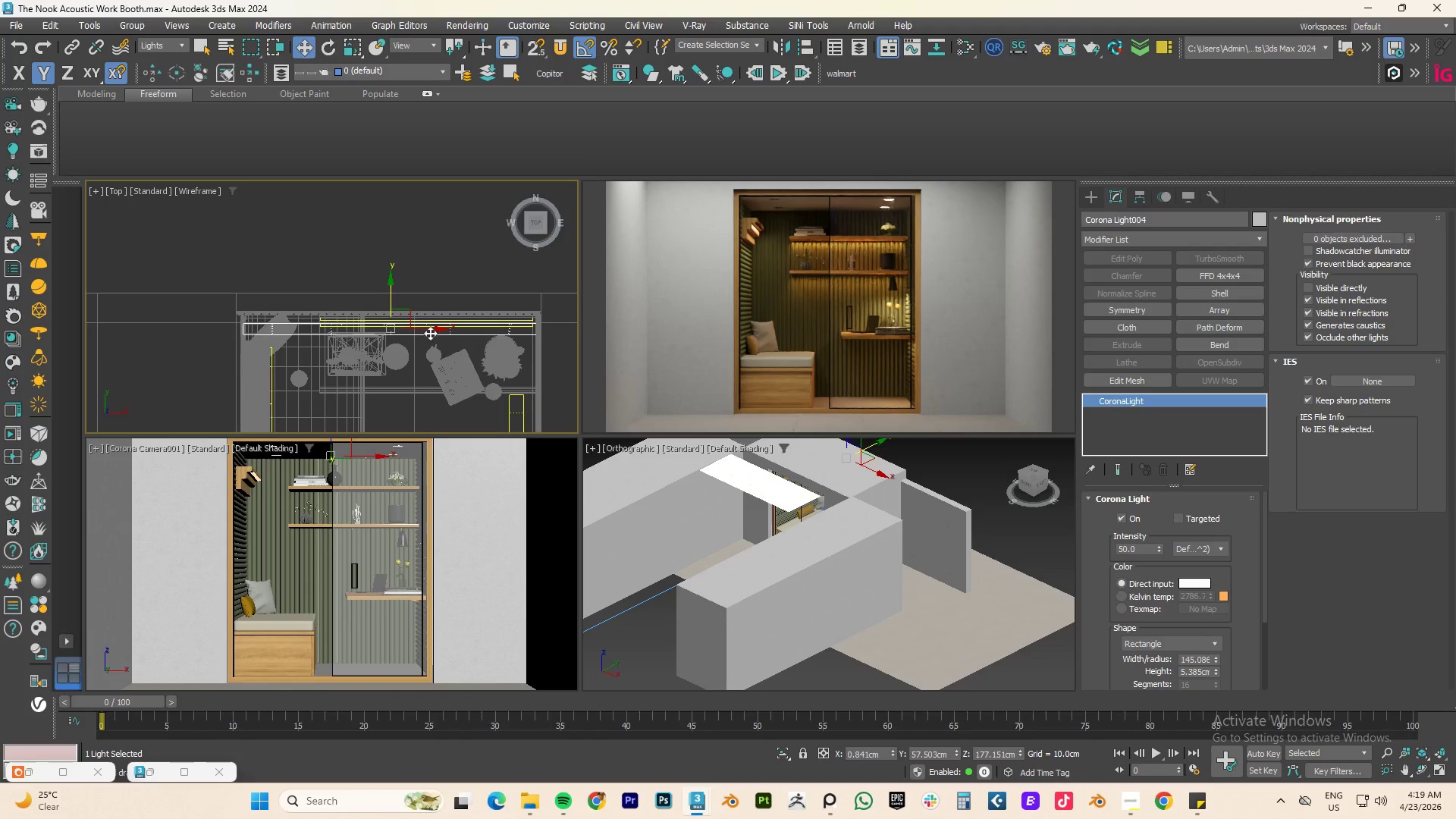 
left_click([391, 333])
 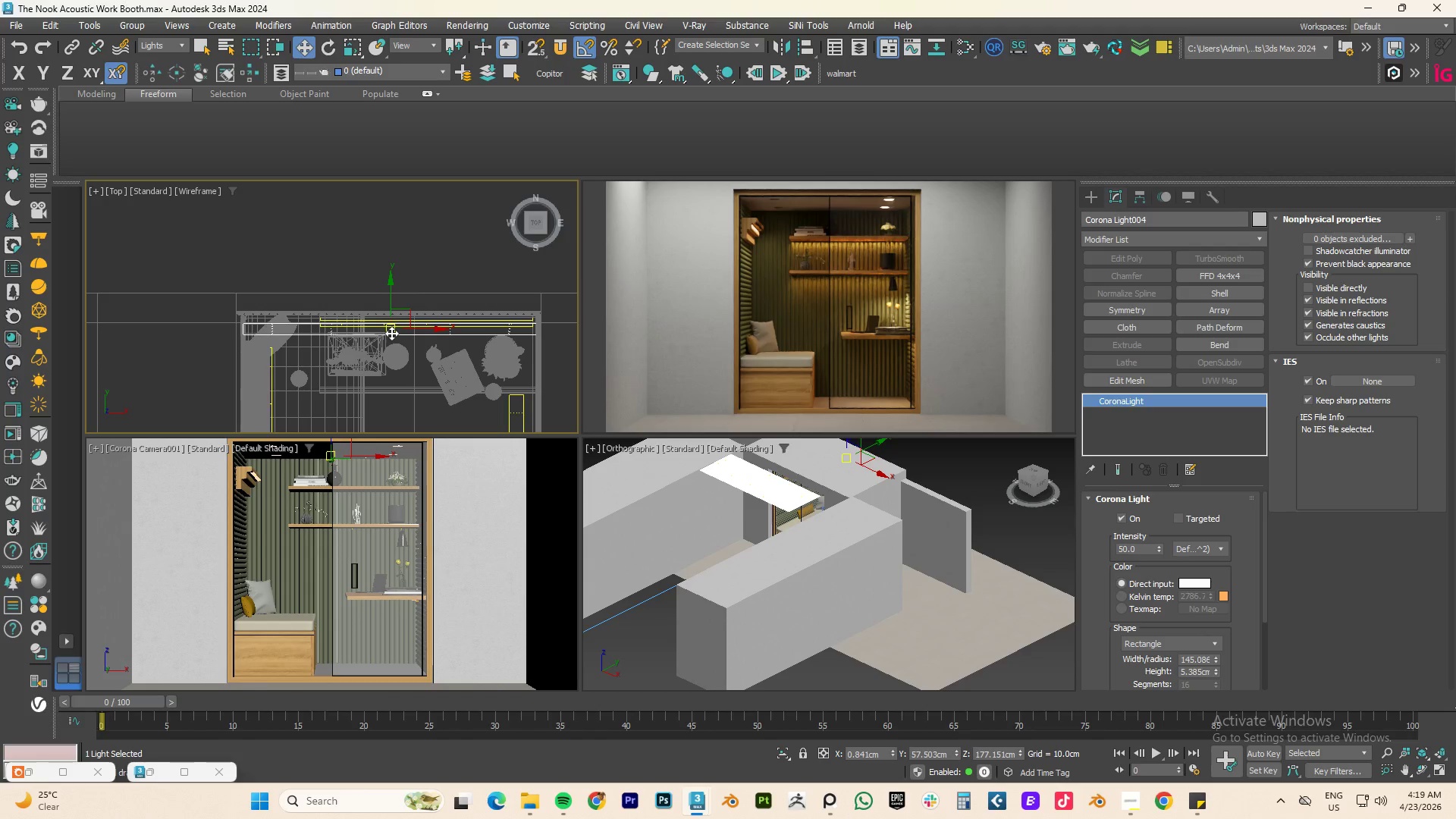 
type(fz)
 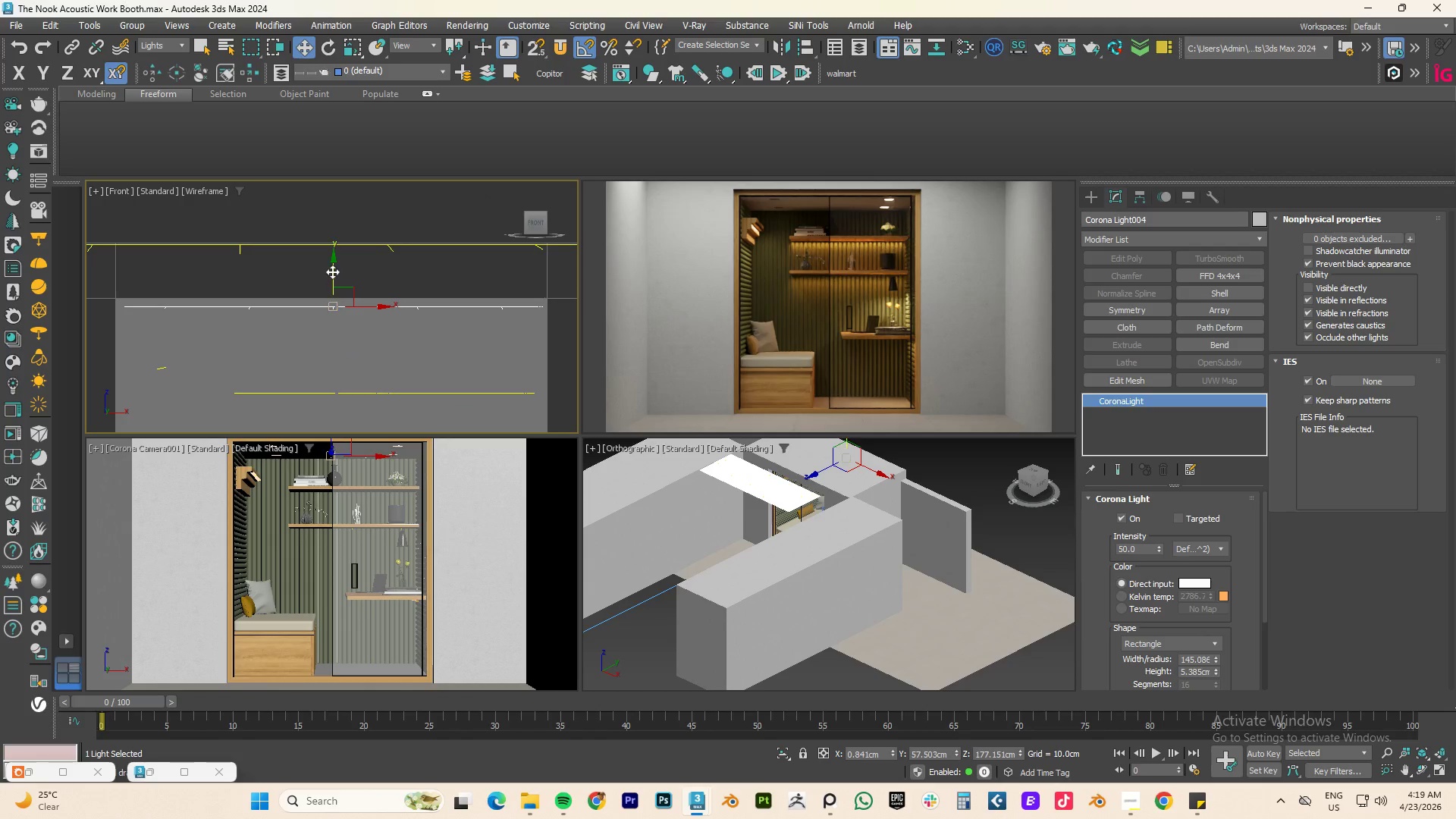 
left_click_drag(start_coordinate=[333, 271], to_coordinate=[333, 277])
 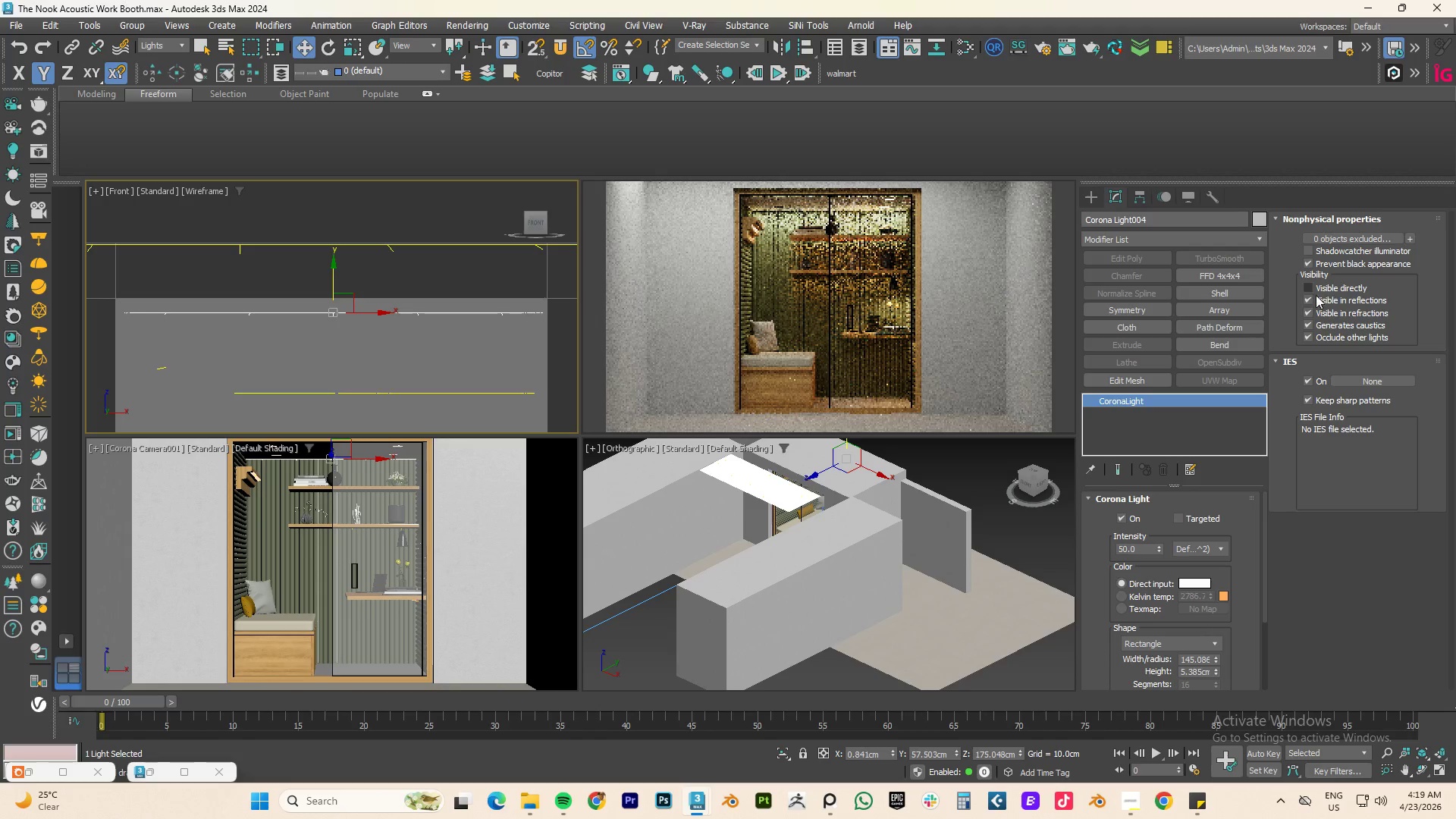 
left_click([1306, 300])
 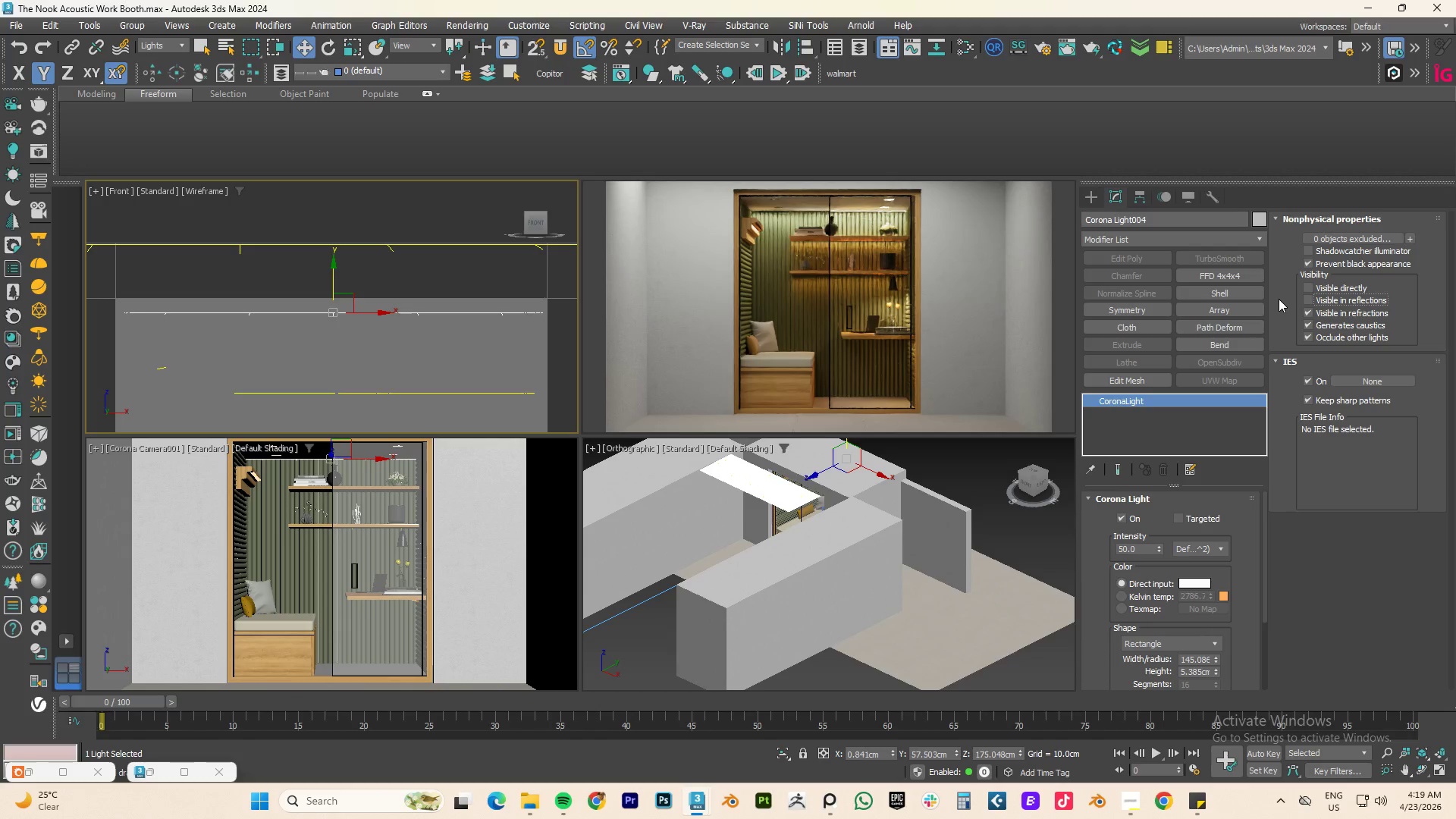 
left_click([1308, 316])
 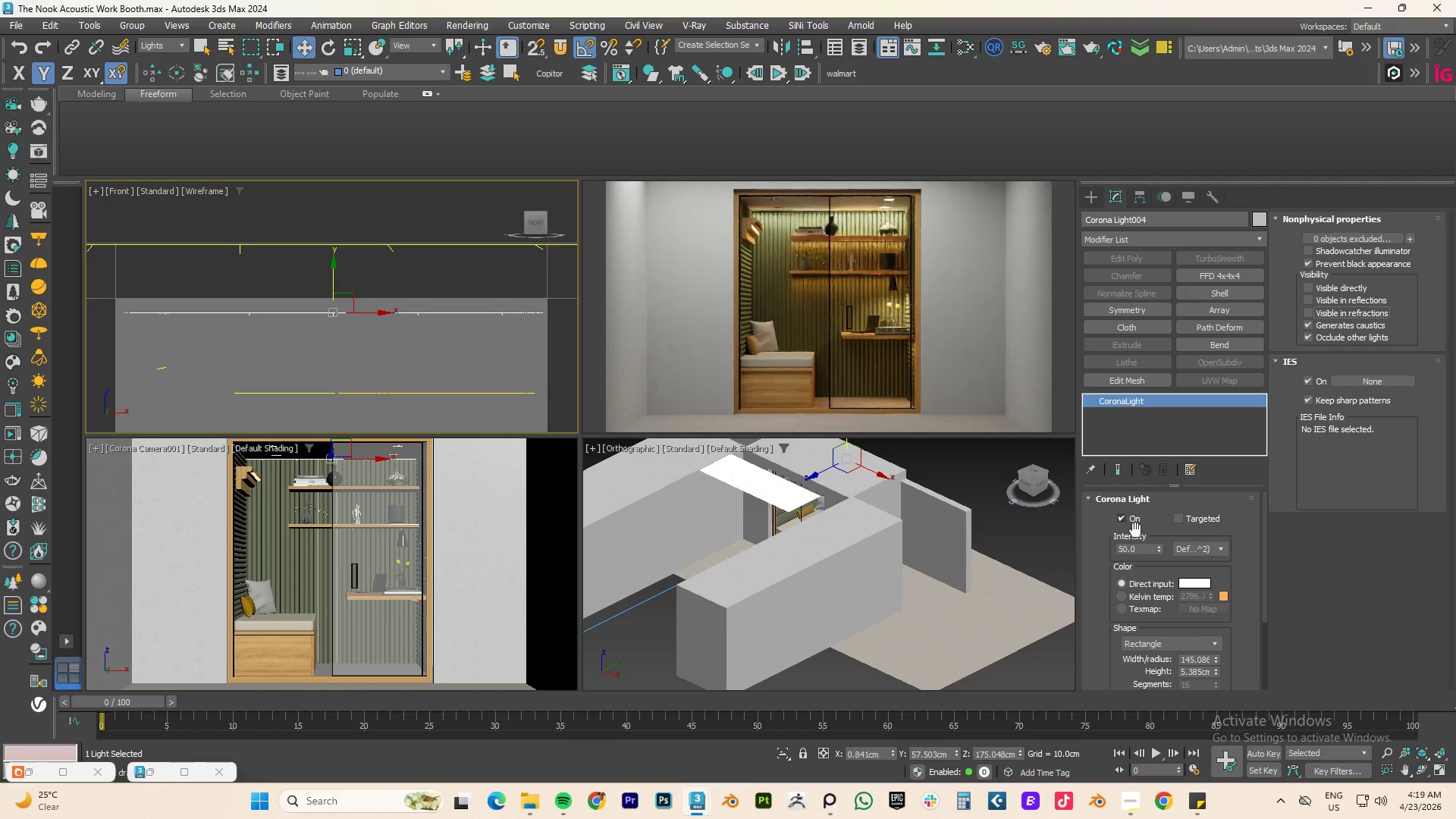 
double_click([1136, 551])
 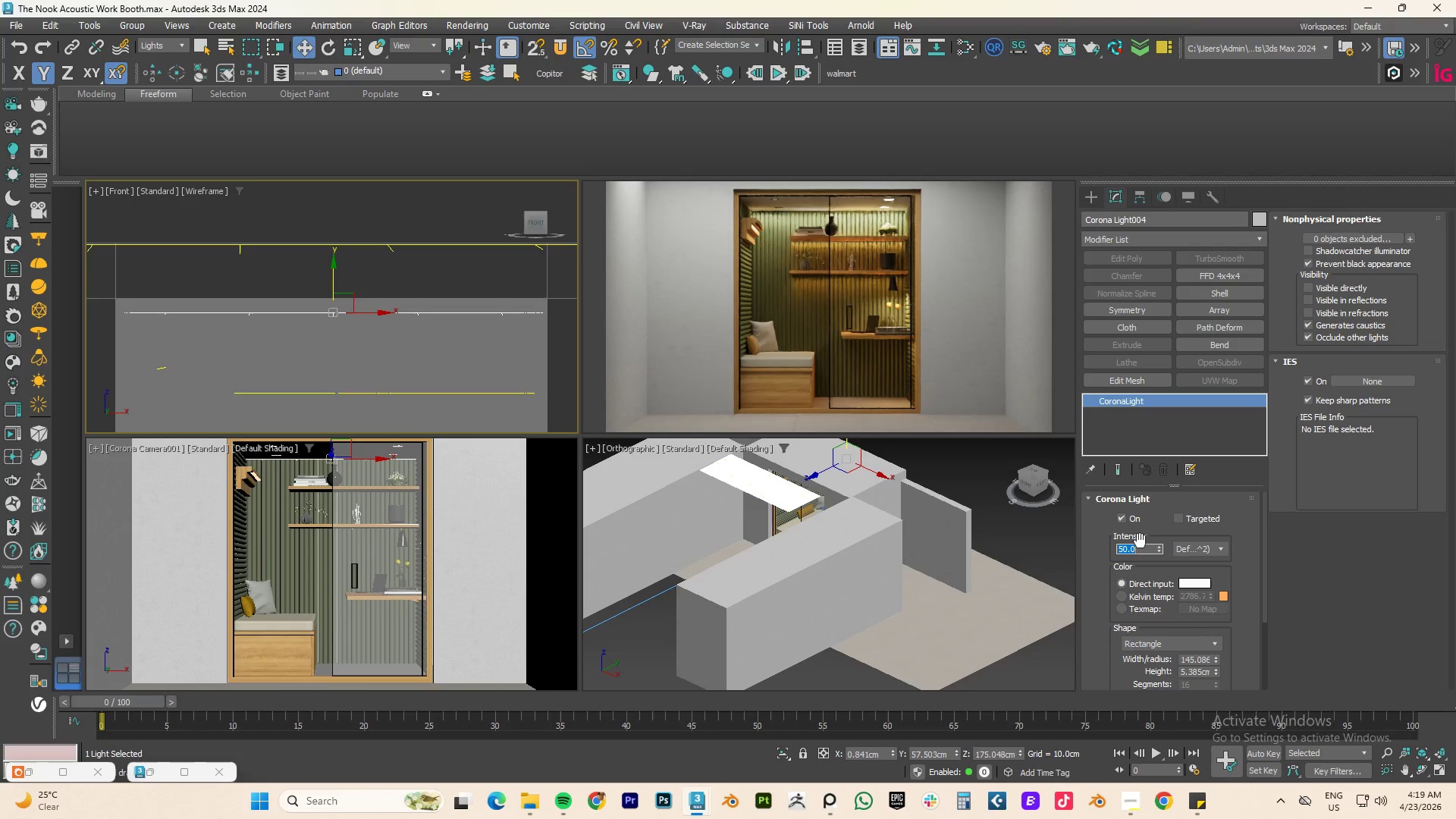 
key(Numpad2)
 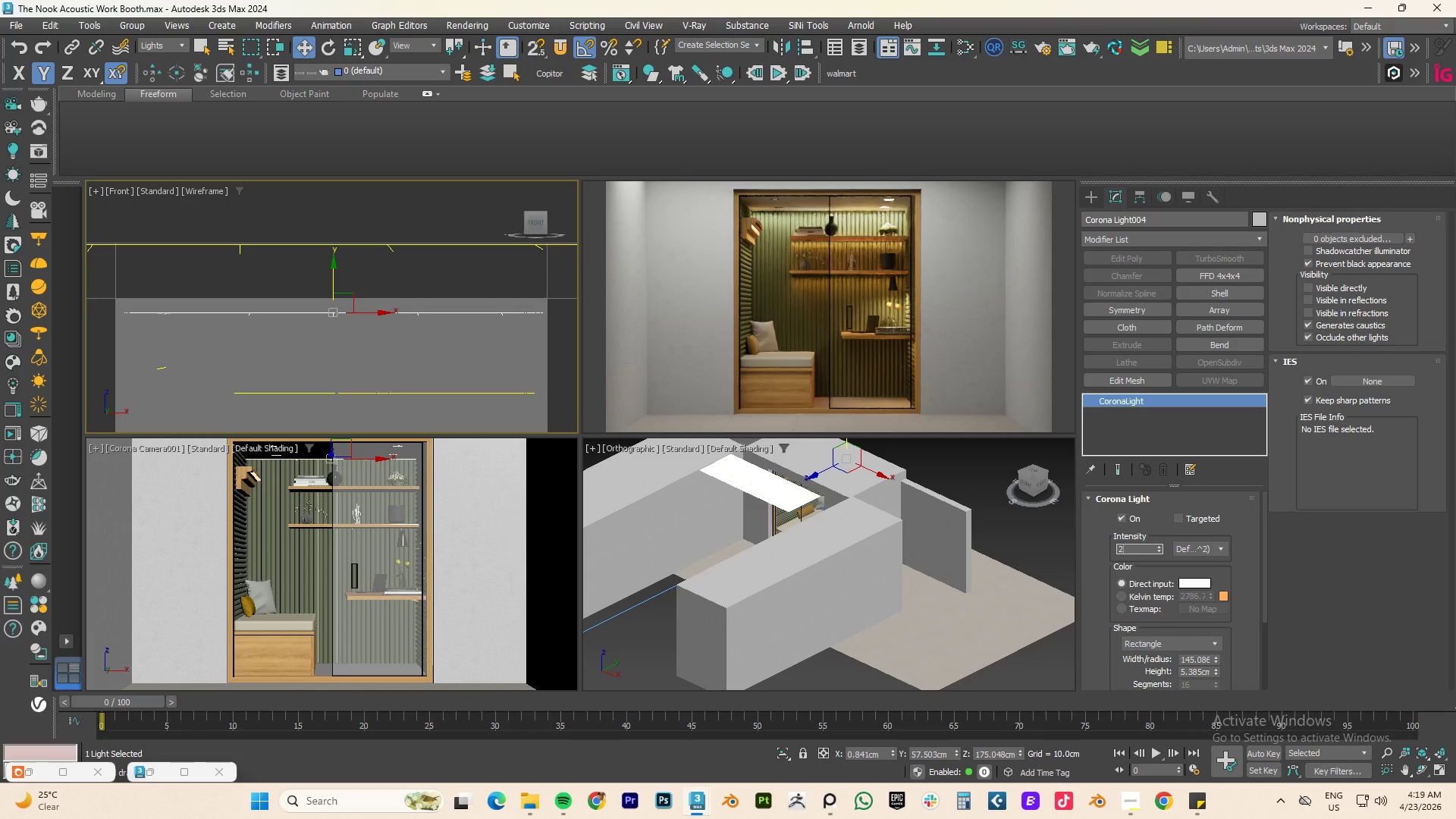 
key(Numpad0)
 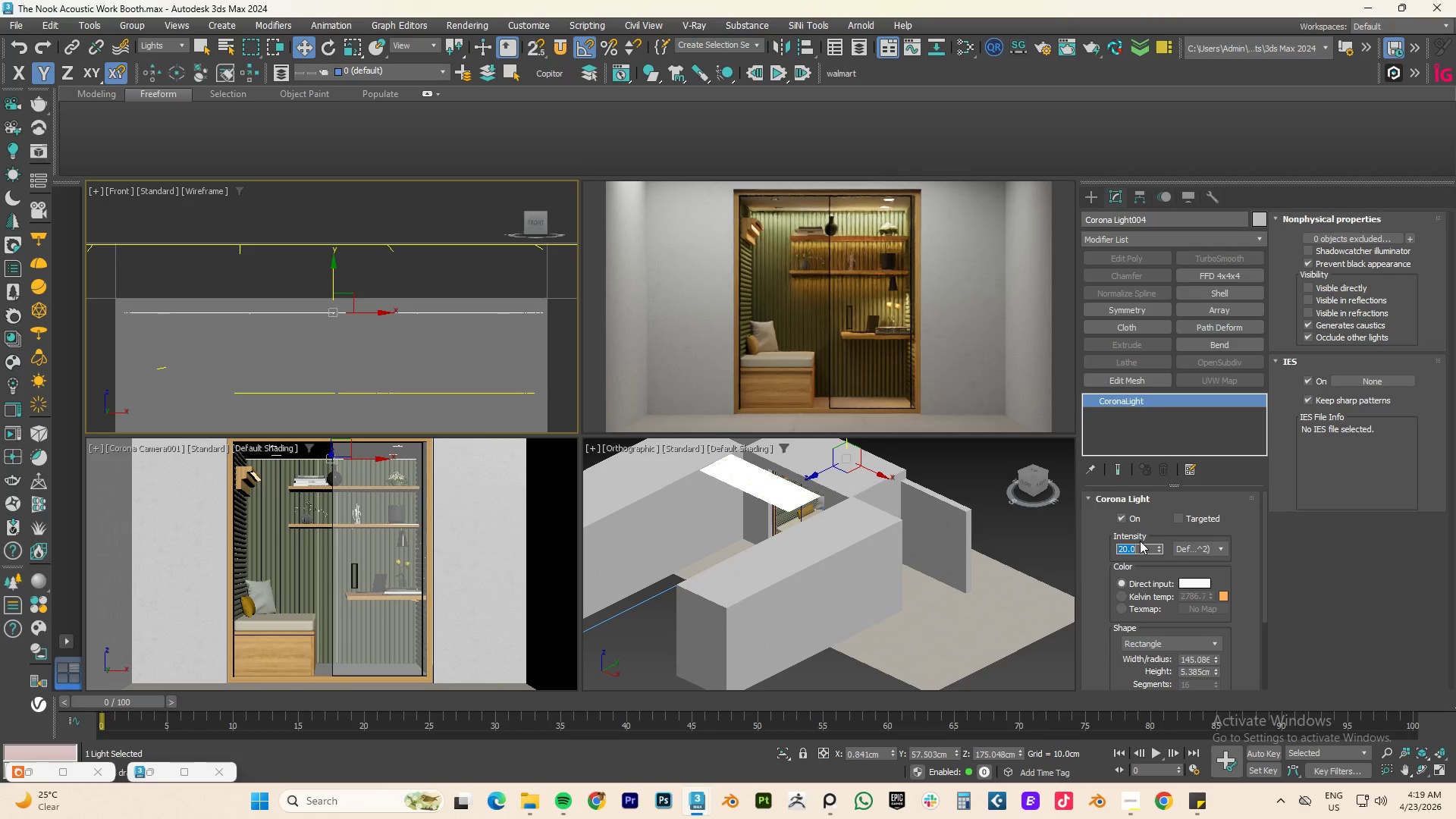 
key(NumpadEnter)